 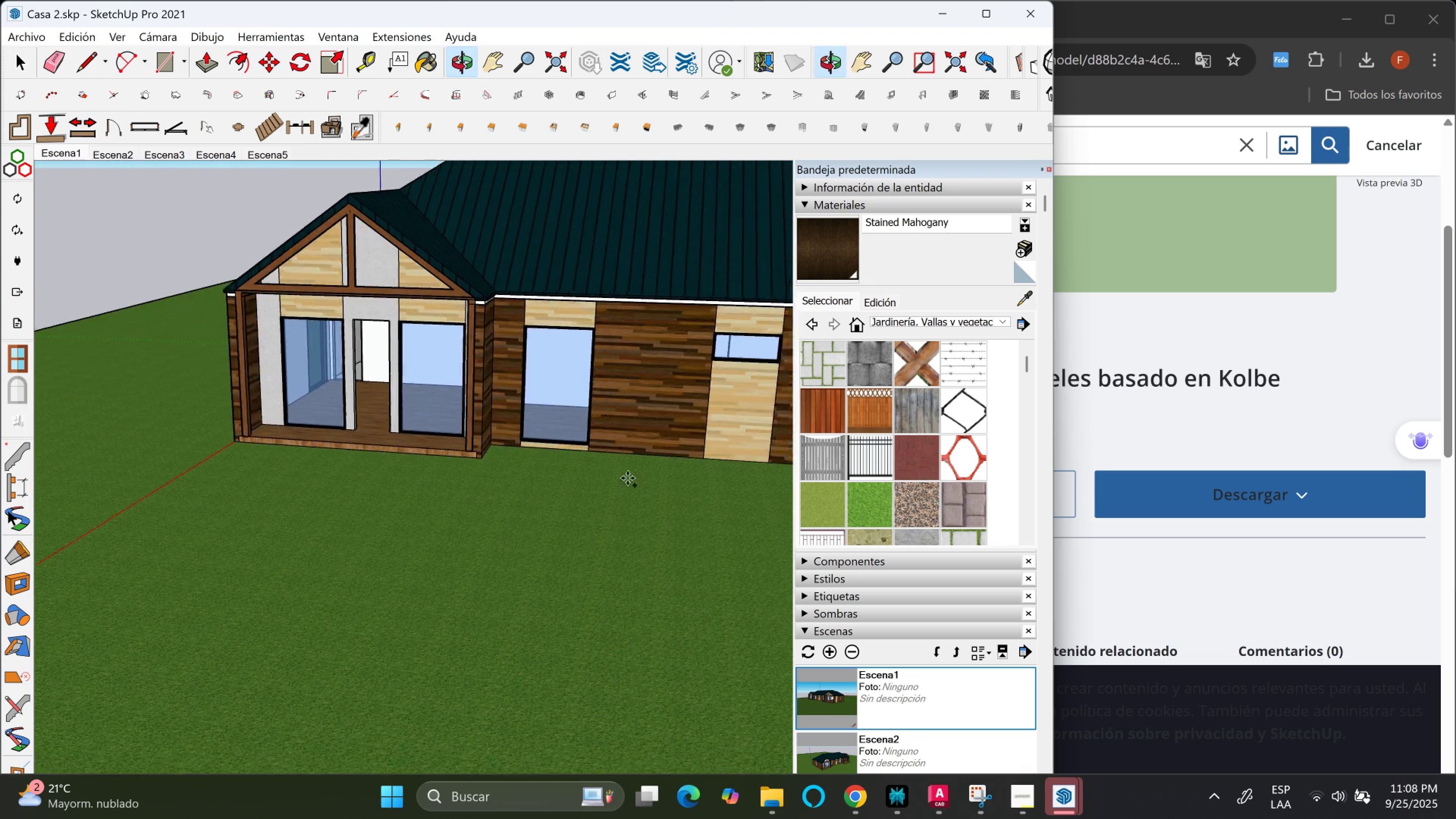 
scroll: coordinate [393, 497], scroll_direction: up, amount: 10.0
 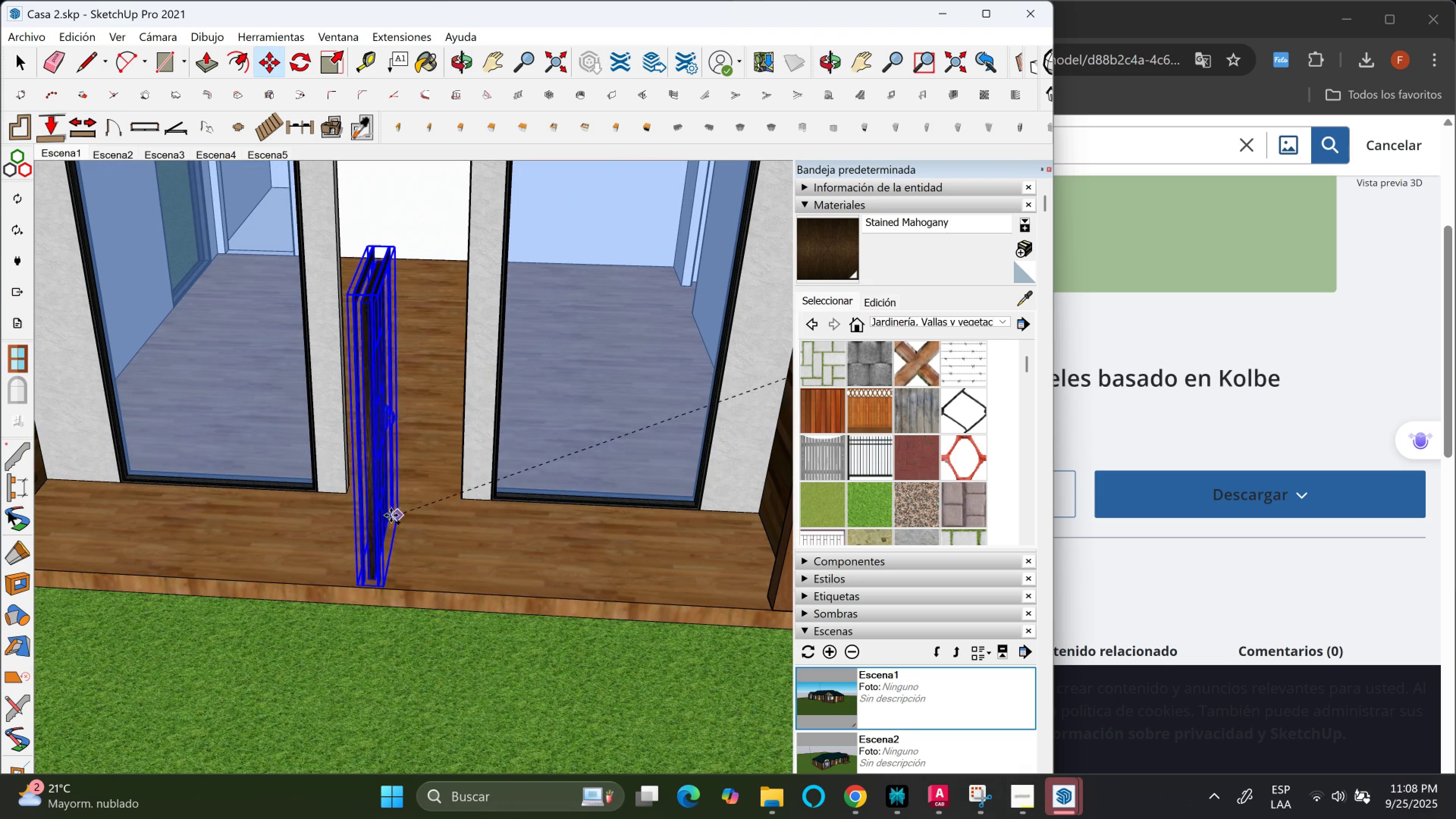 
left_click([399, 511])
 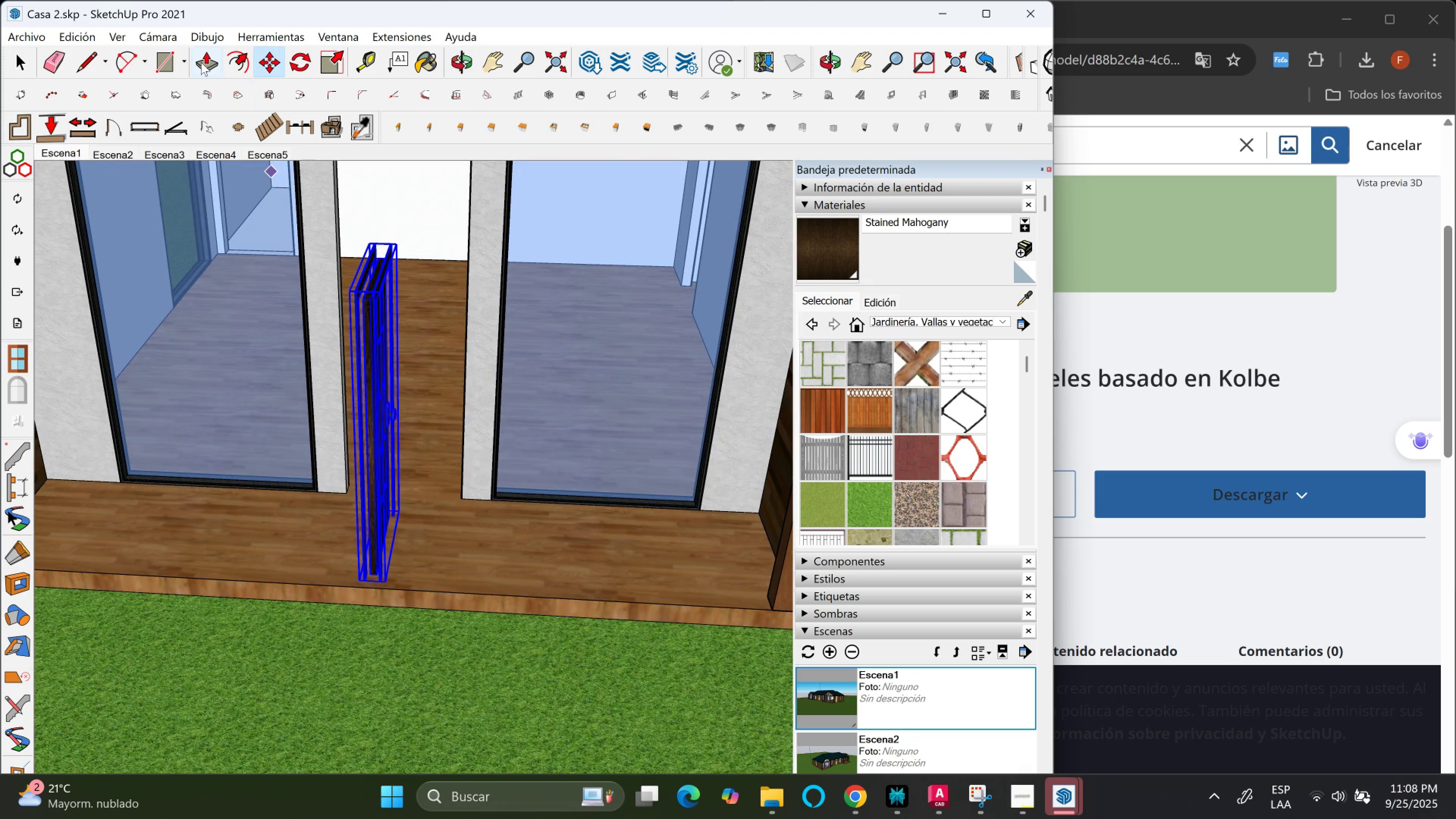 
left_click([200, 62])
 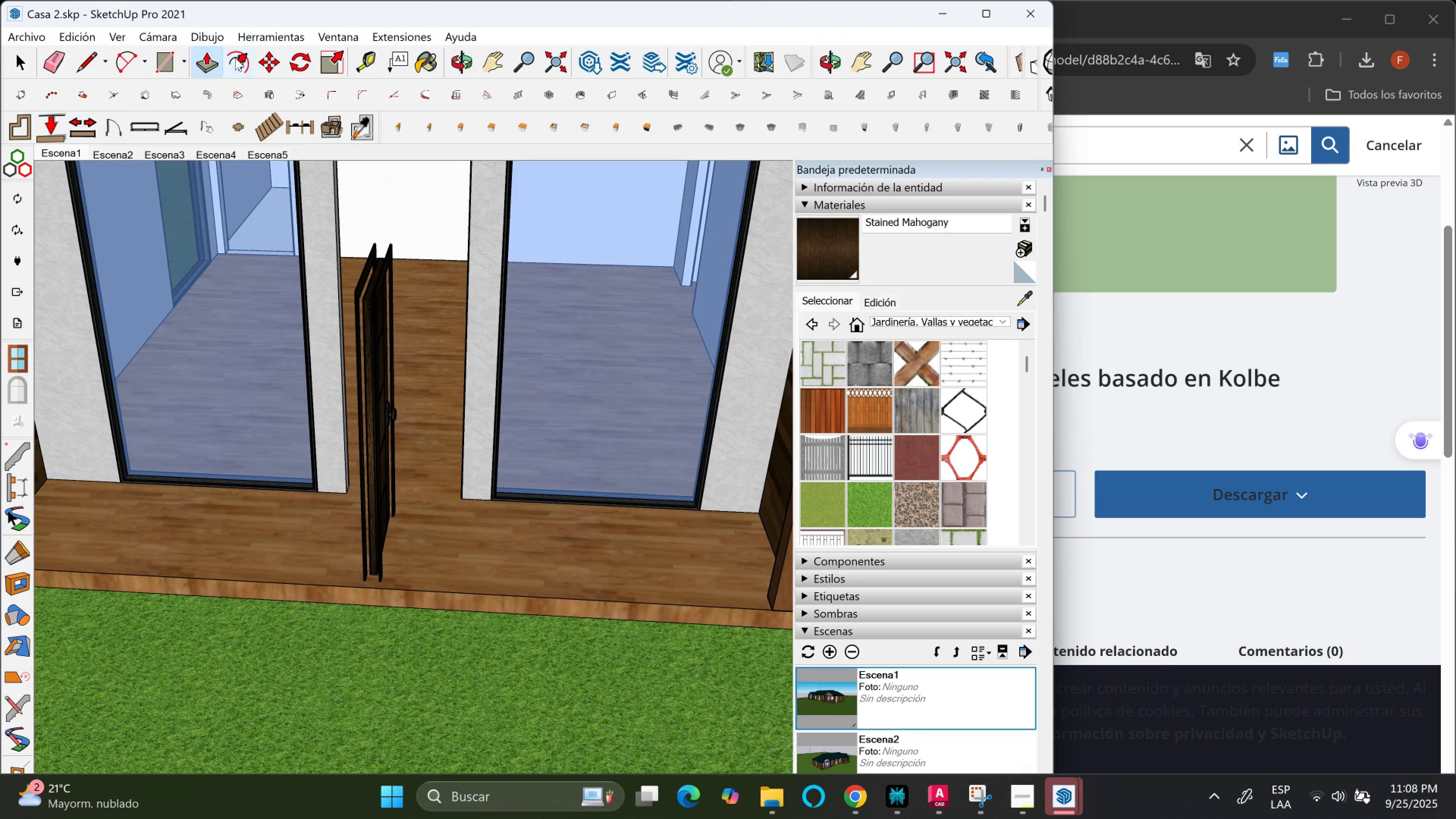 
left_click([235, 58])